 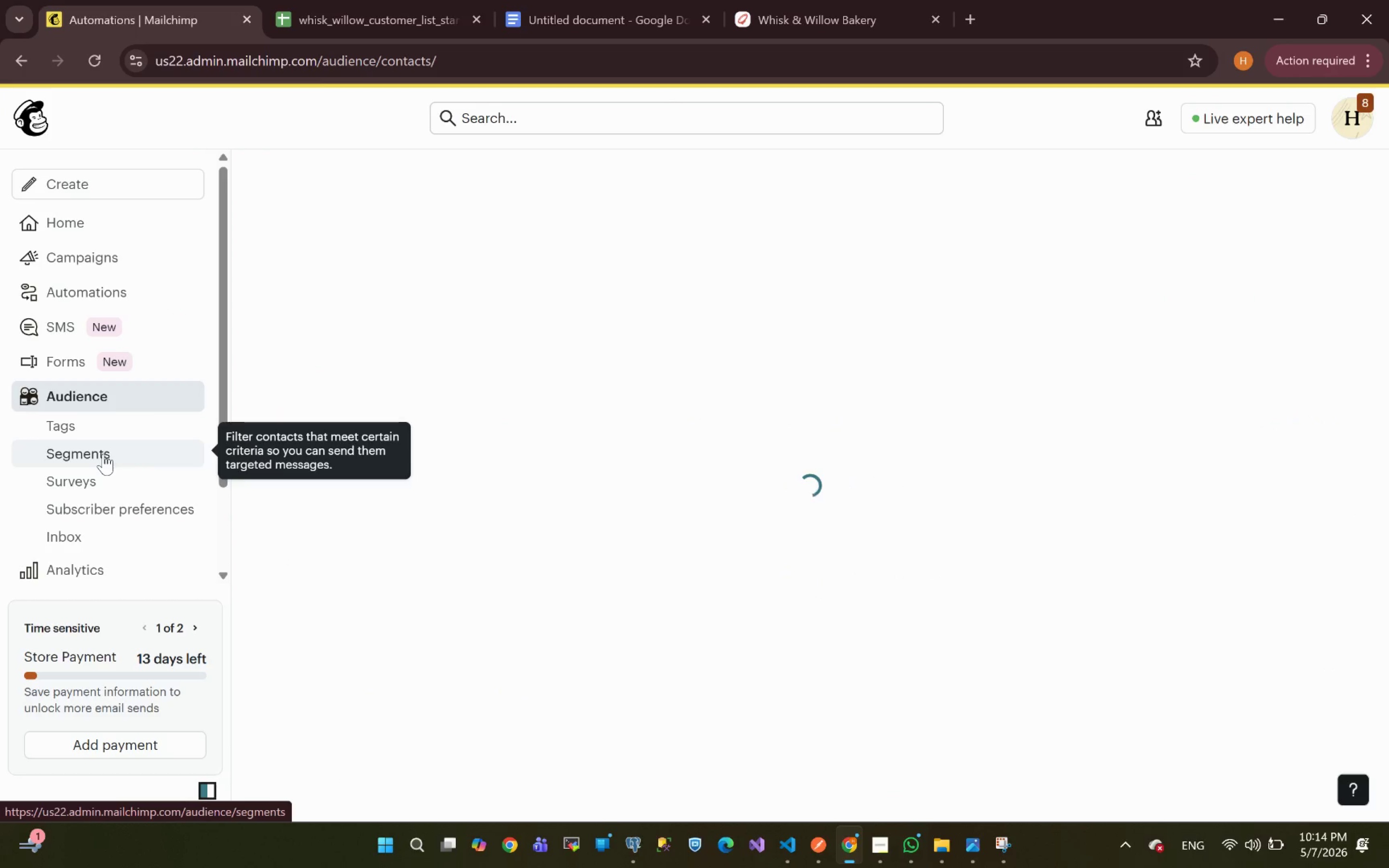 
left_click([75, 460])
 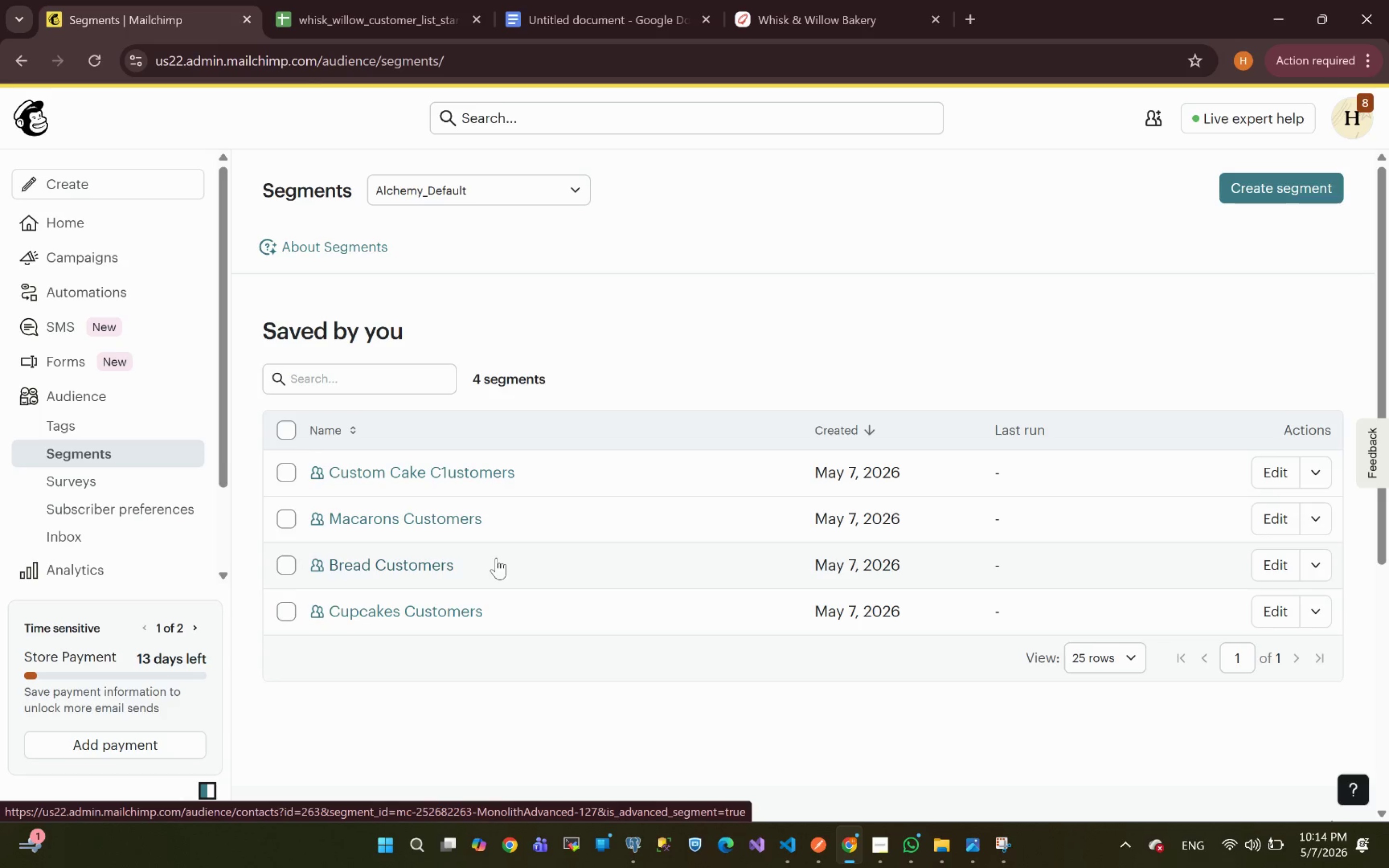 
wait(8.91)
 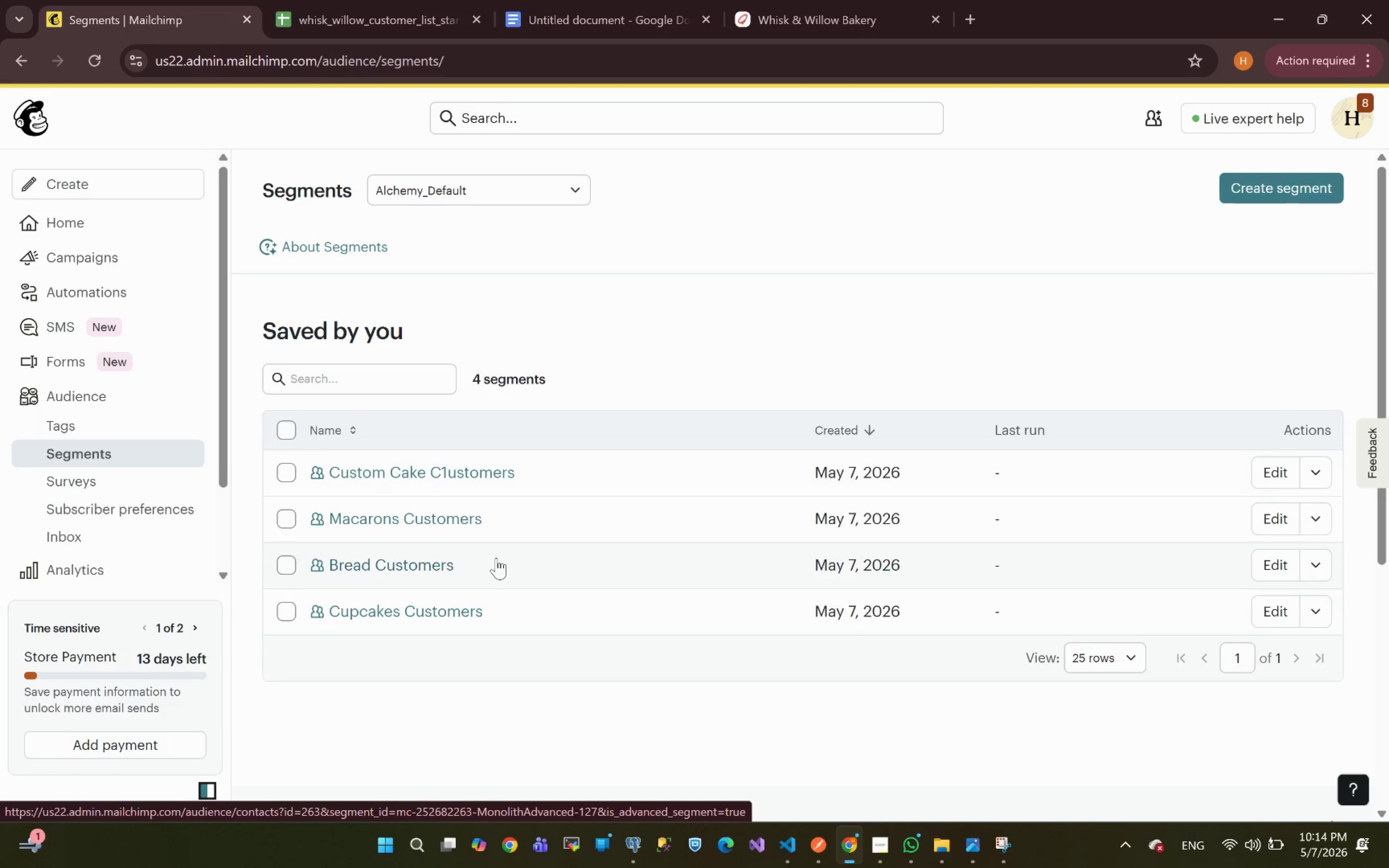 
left_click([1009, 847])
 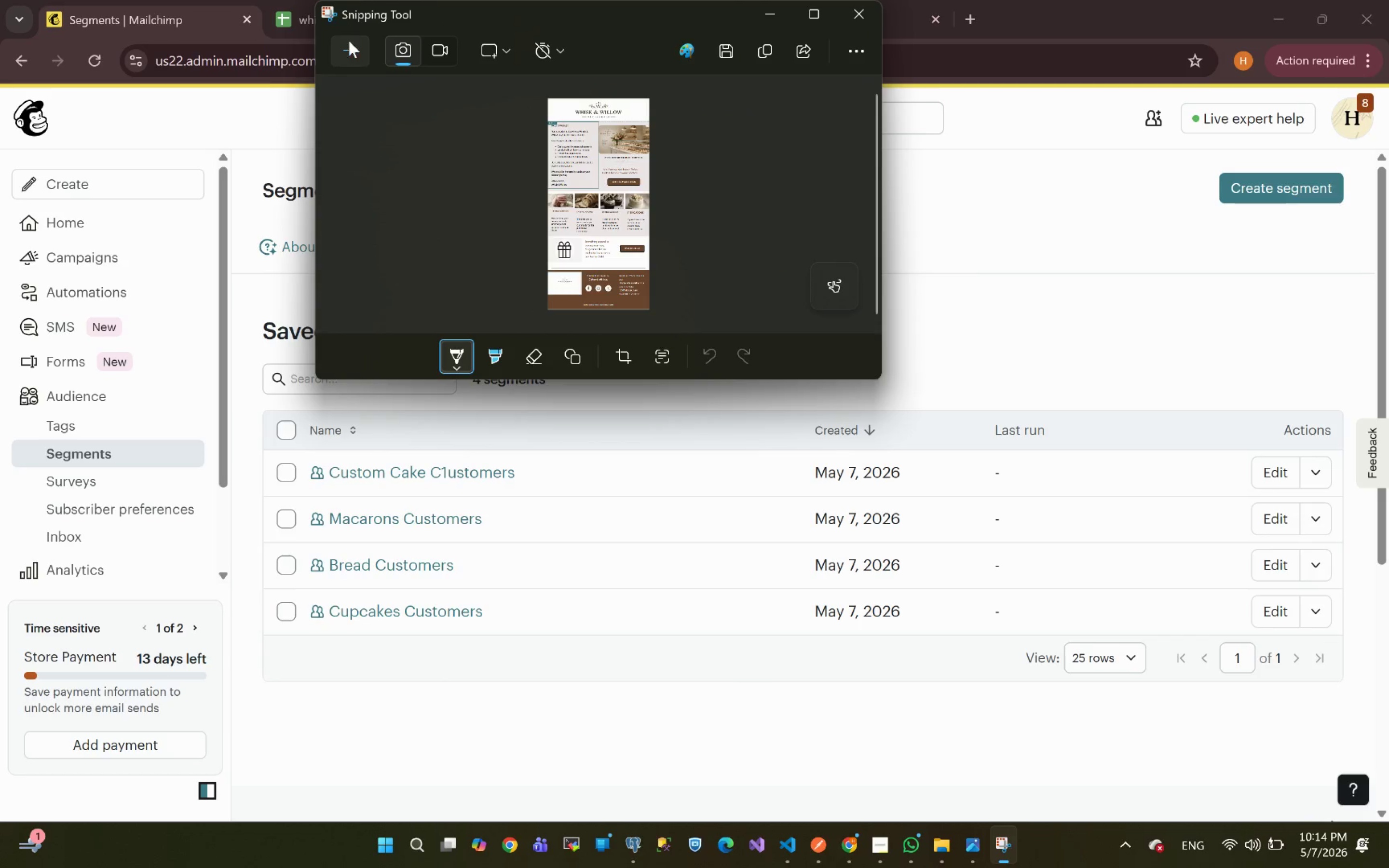 
left_click([350, 46])
 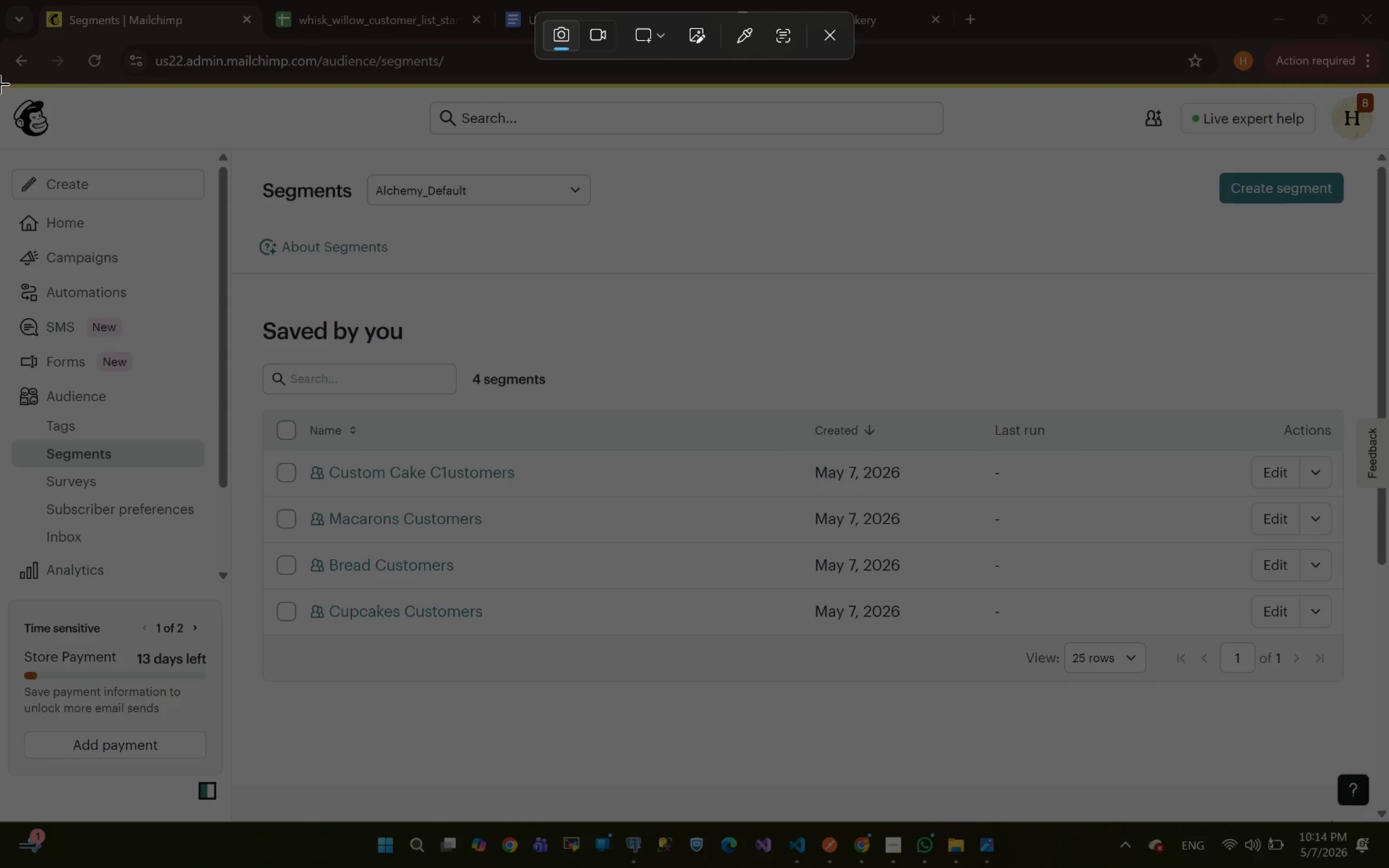 
wait(6.27)
 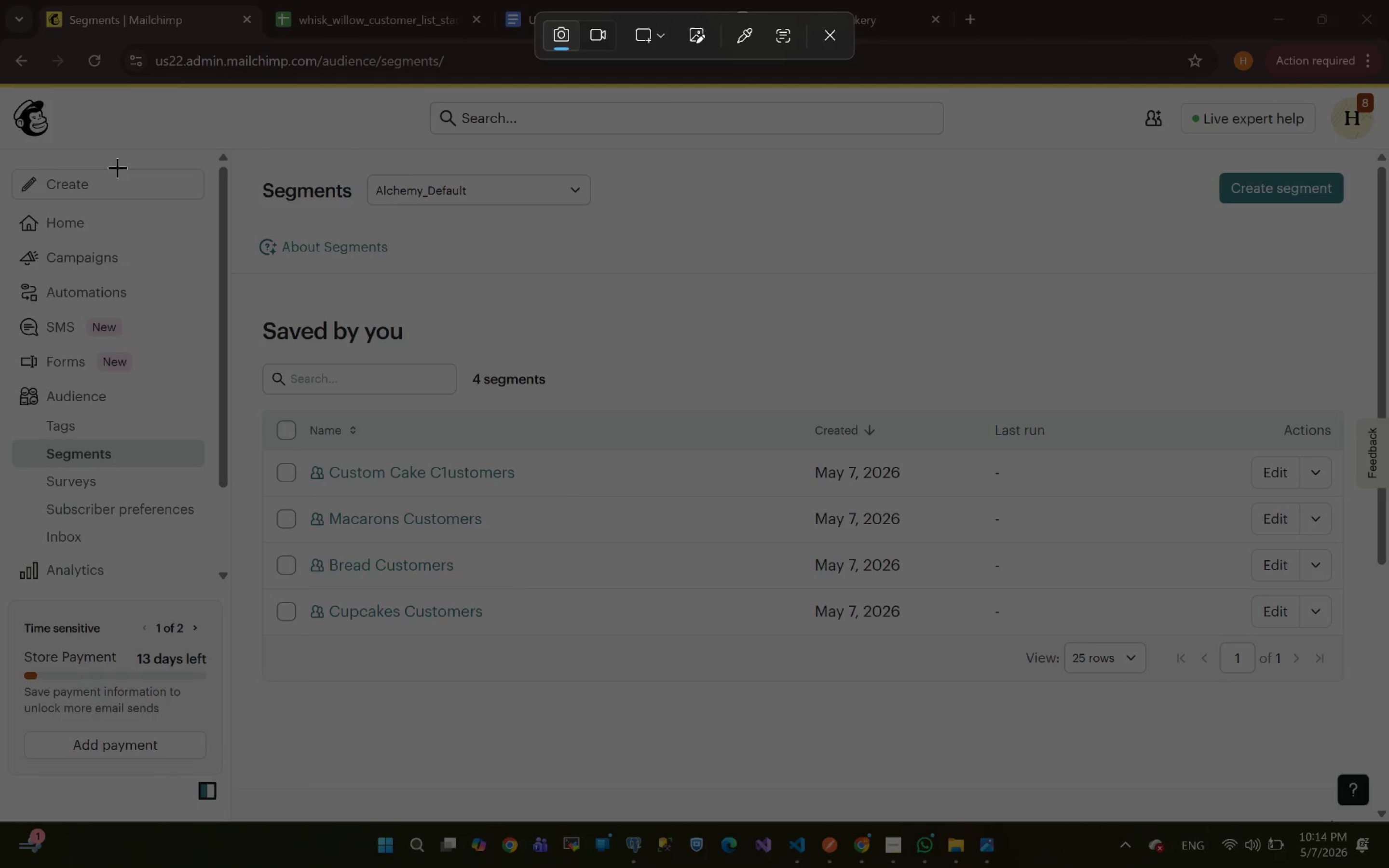 
left_click_drag(start_coordinate=[0, 85], to_coordinate=[1375, 822])
 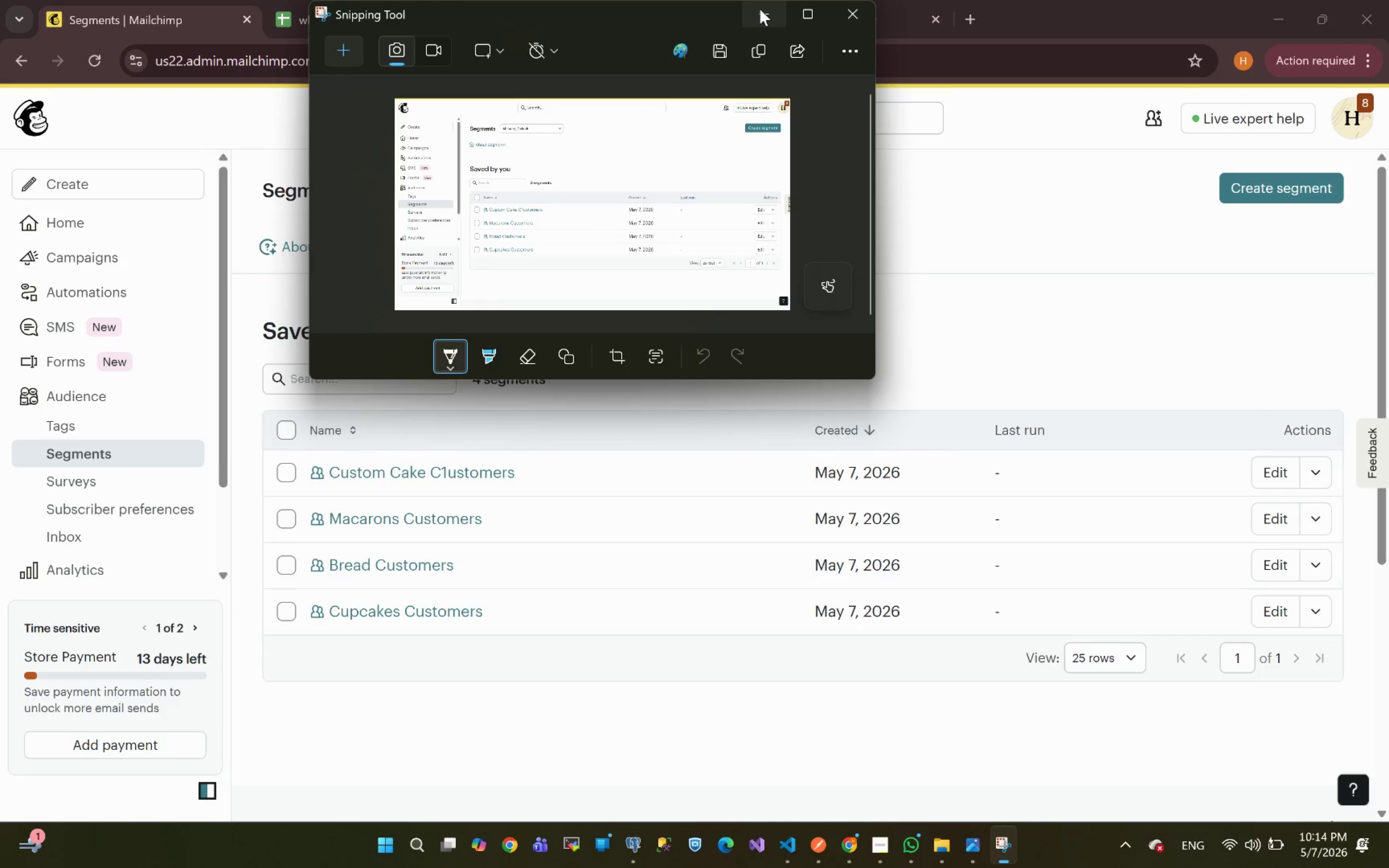 
left_click([716, 54])
 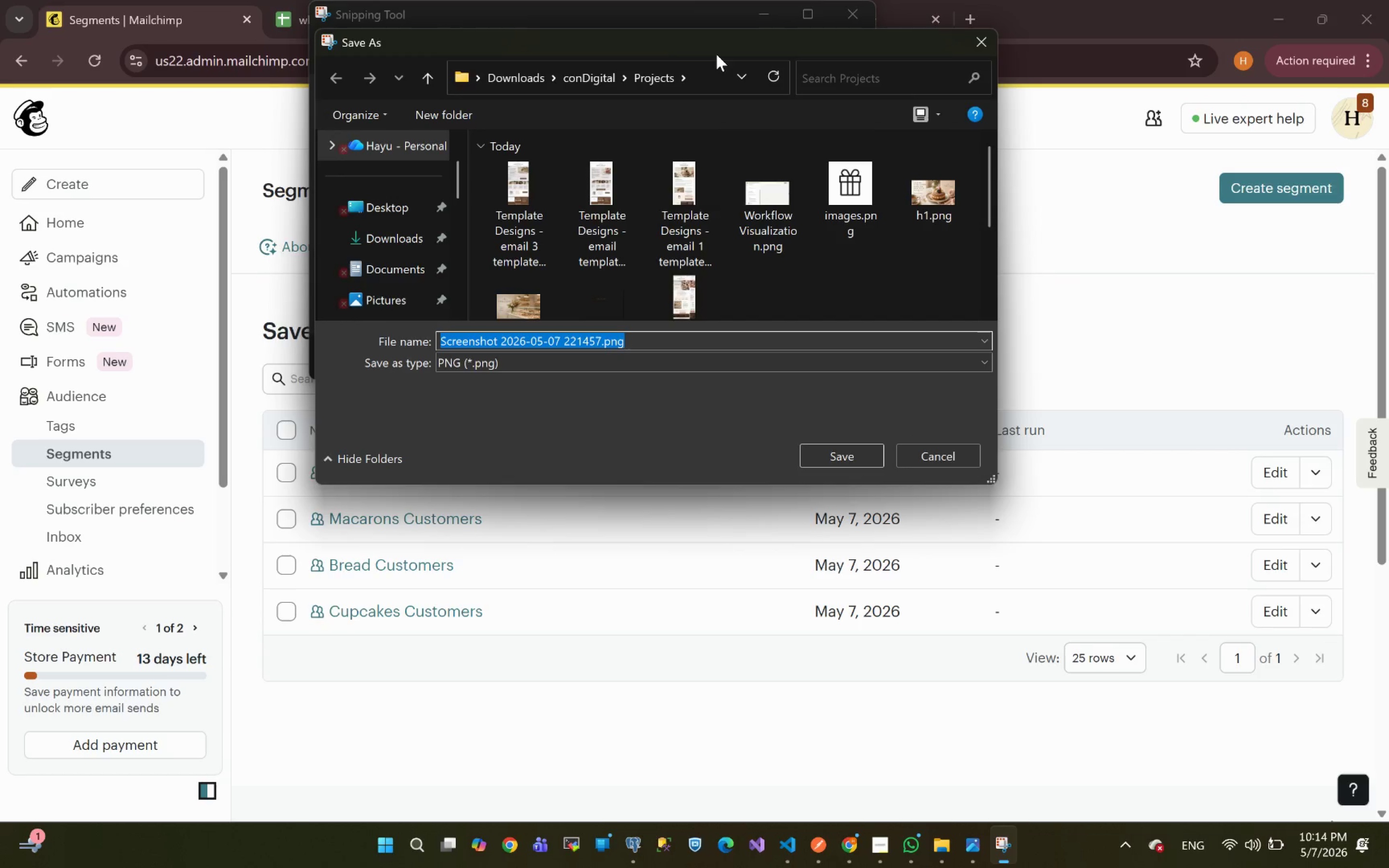 
key(Meta+MetaLeft)
 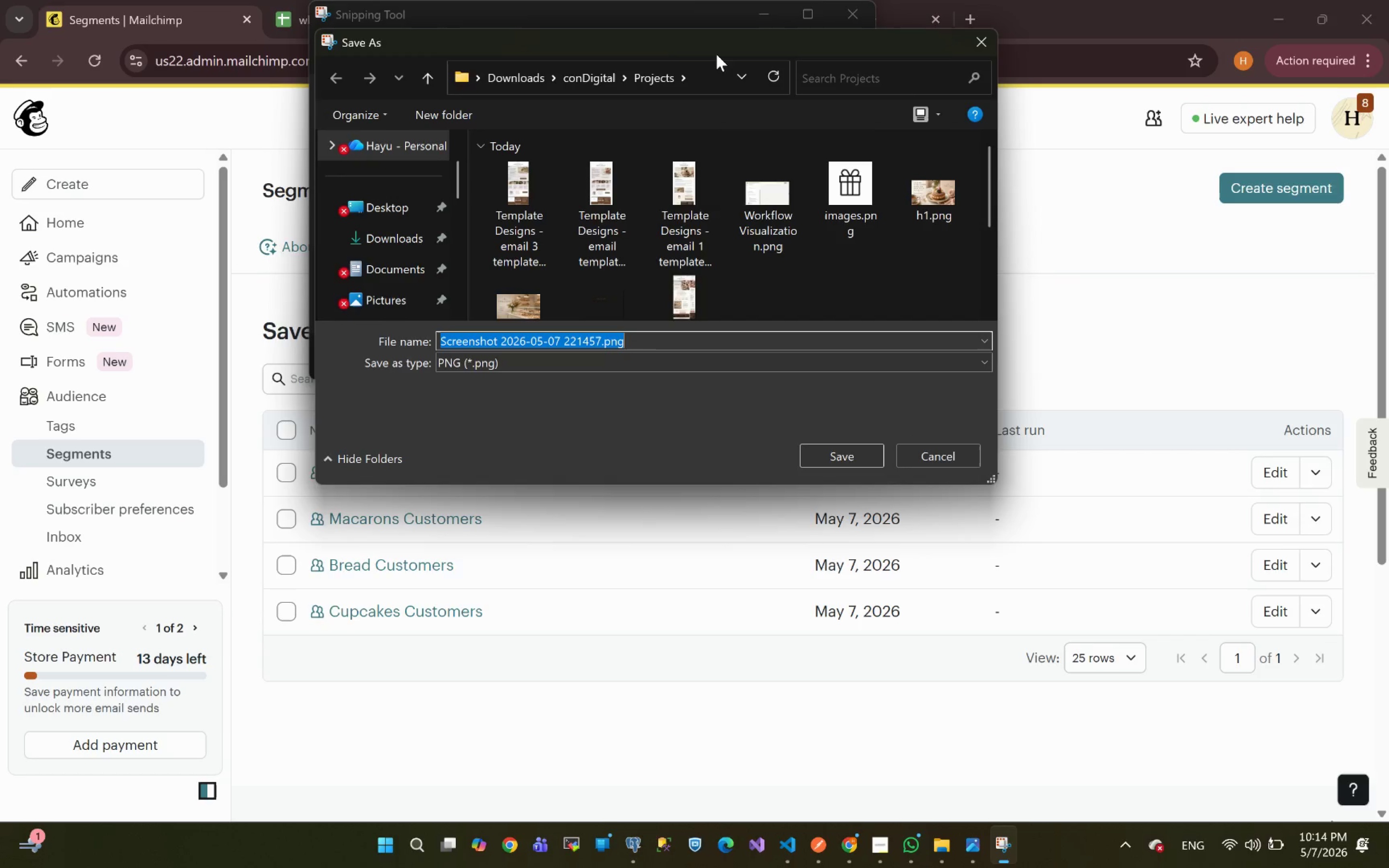 
key(Meta+V)
 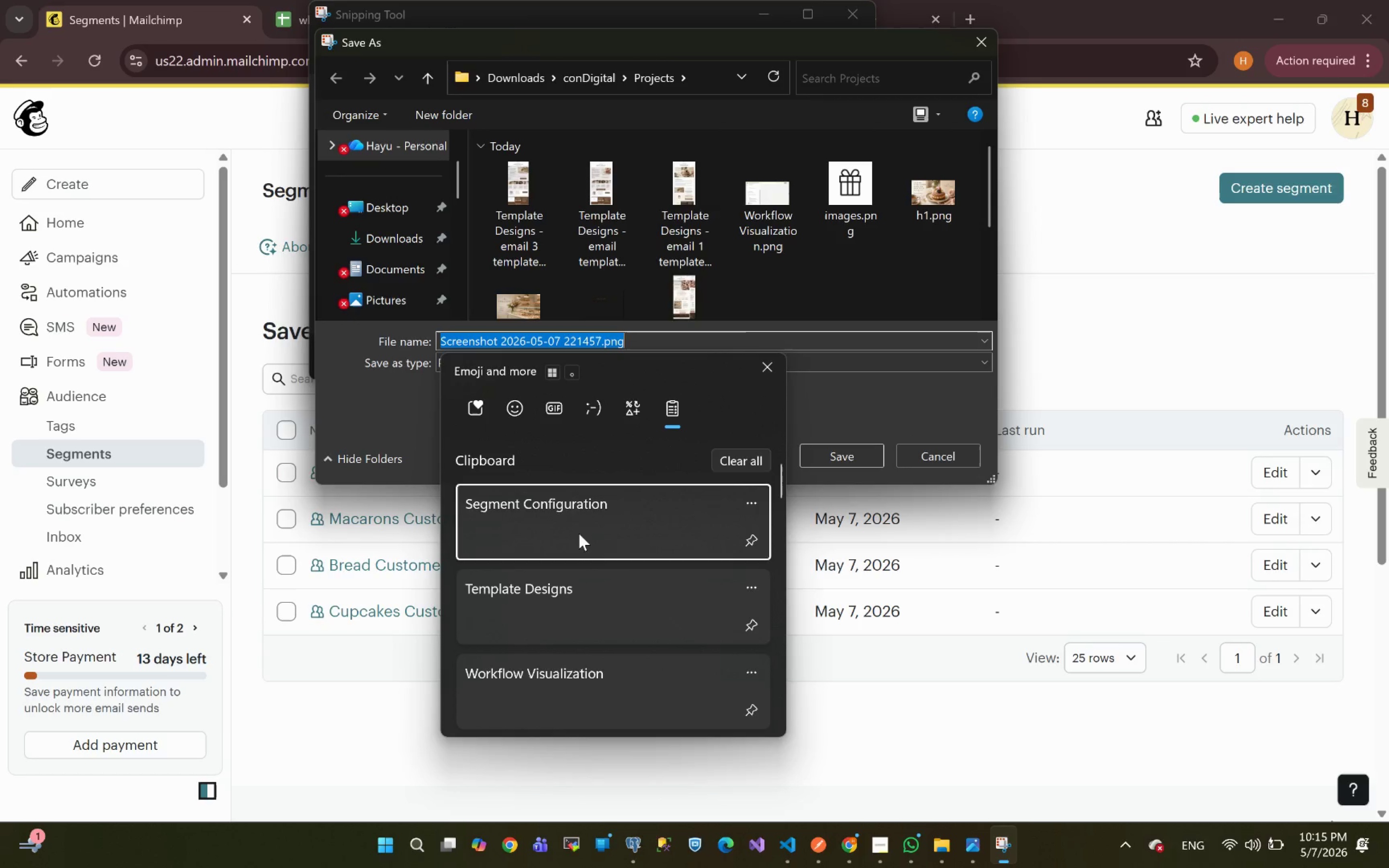 
left_click([580, 529])